 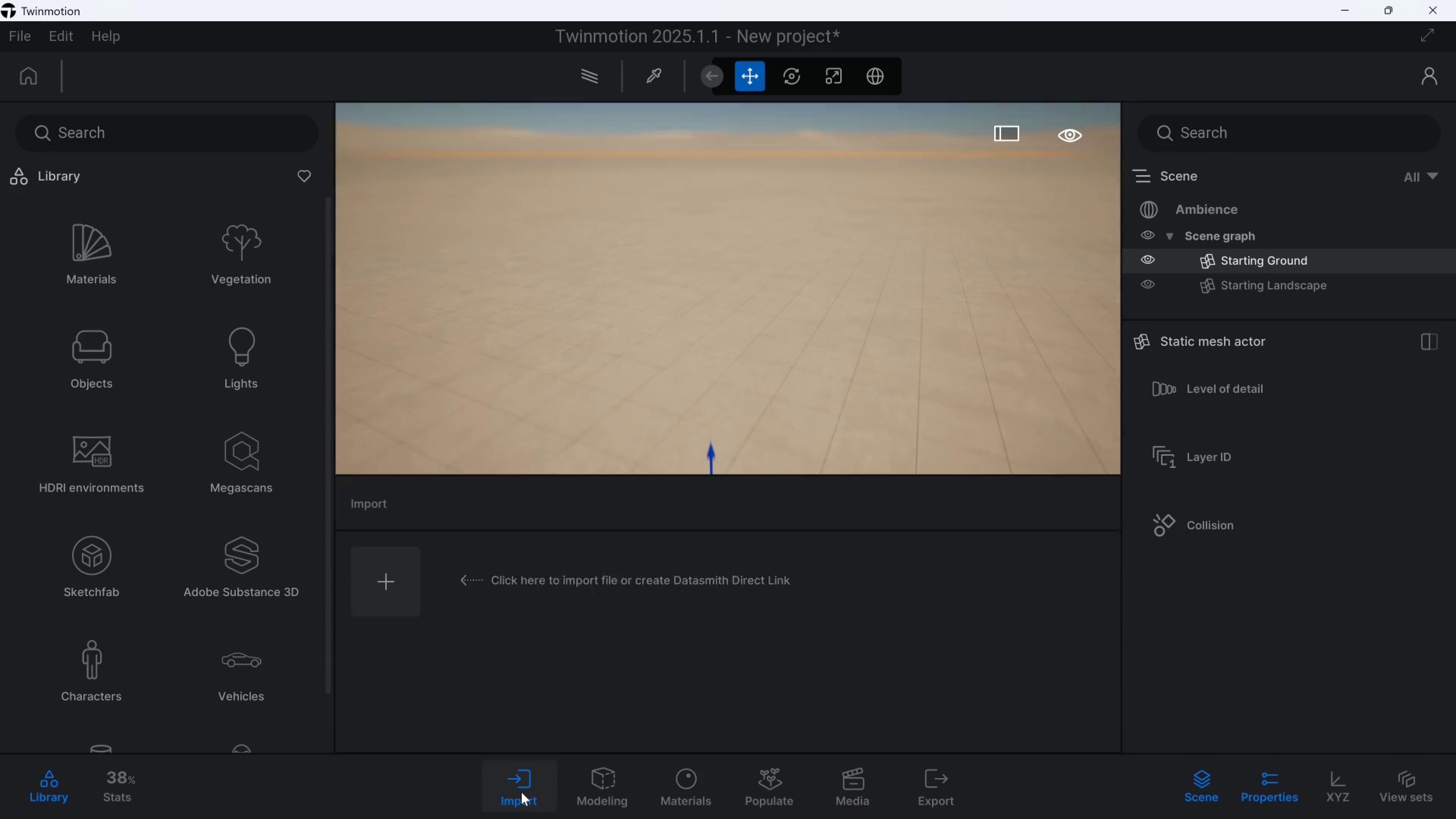 
left_click([391, 572])
 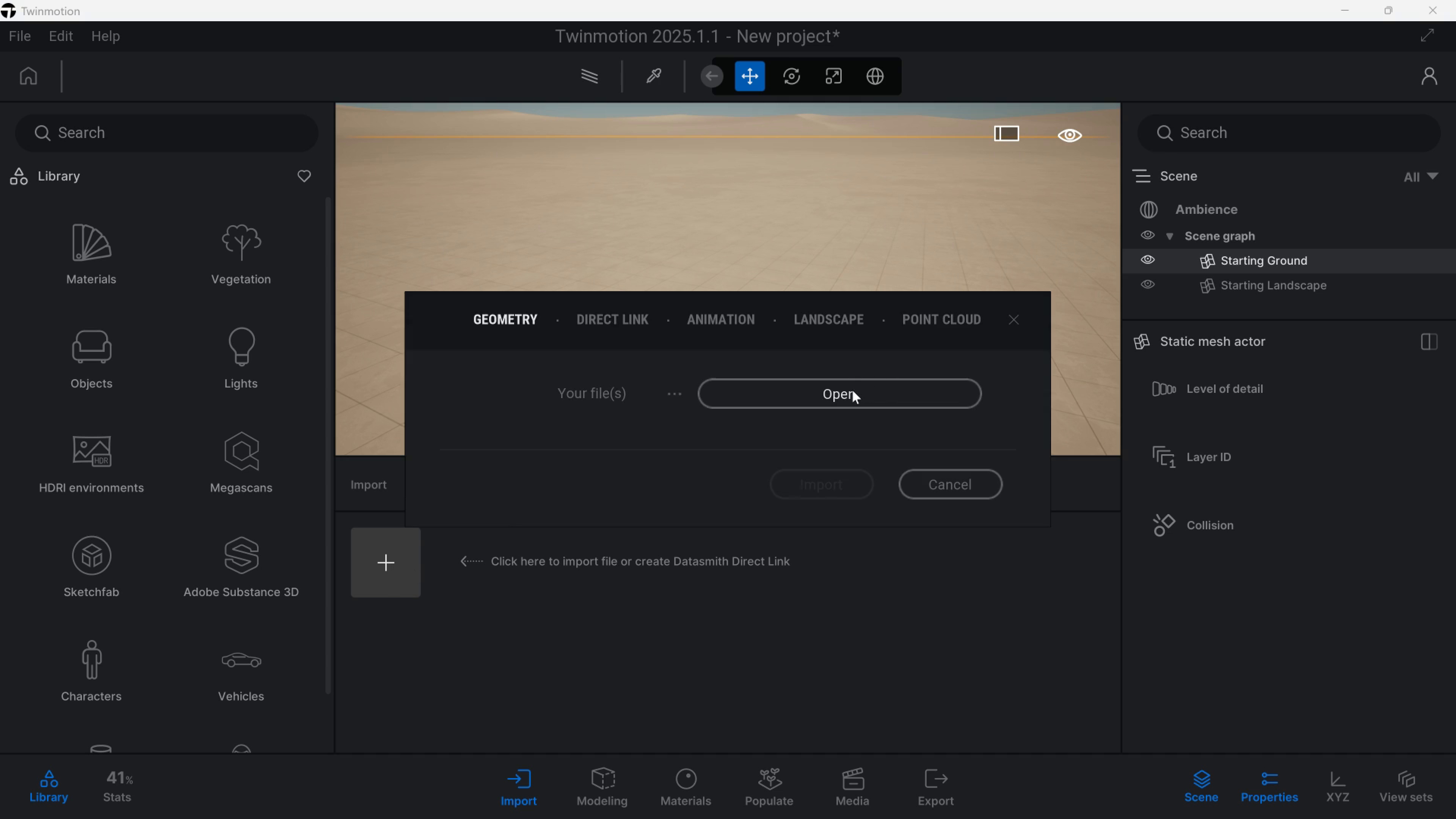 
left_click([852, 390])
 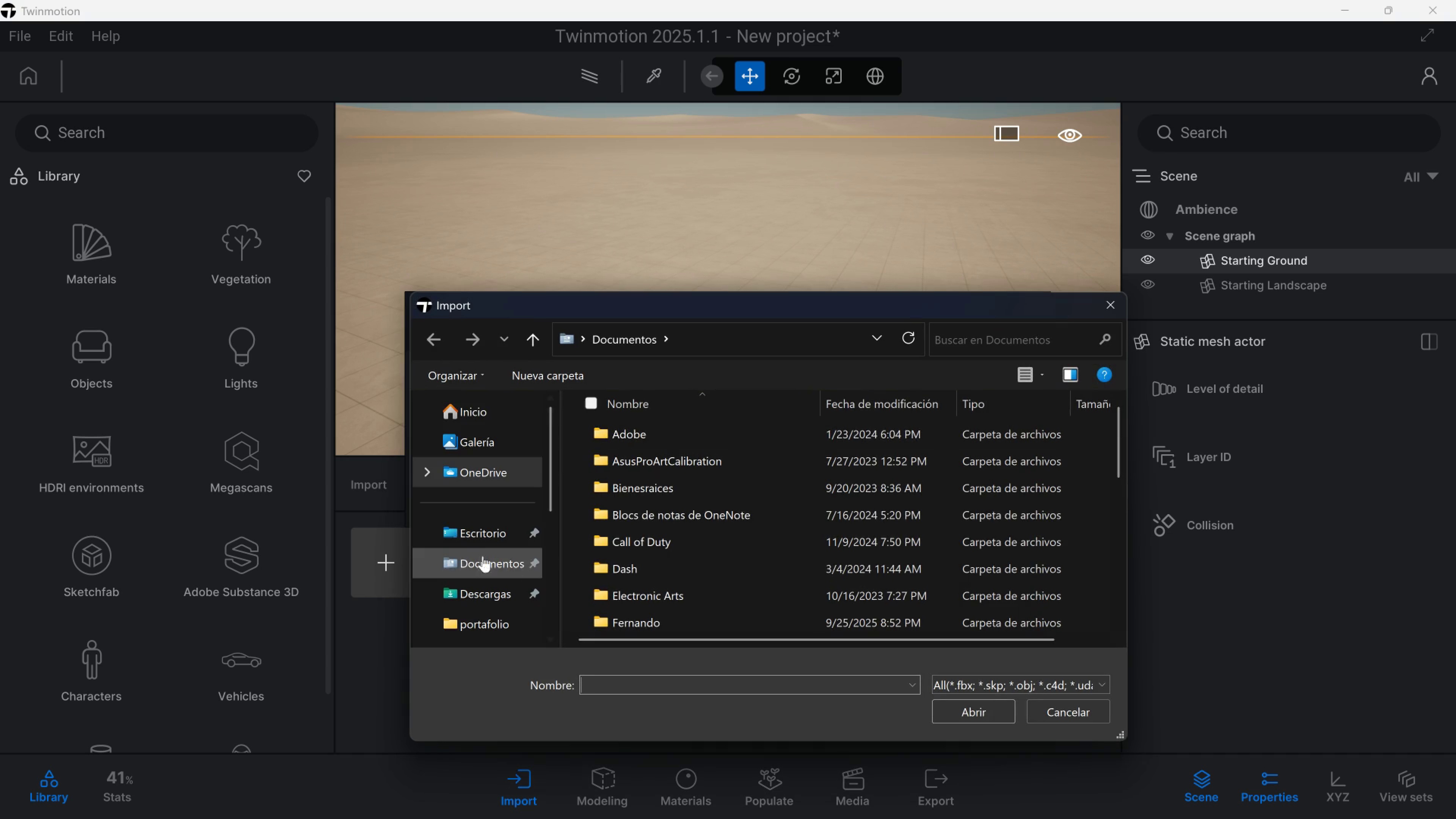 
left_click([485, 535])
 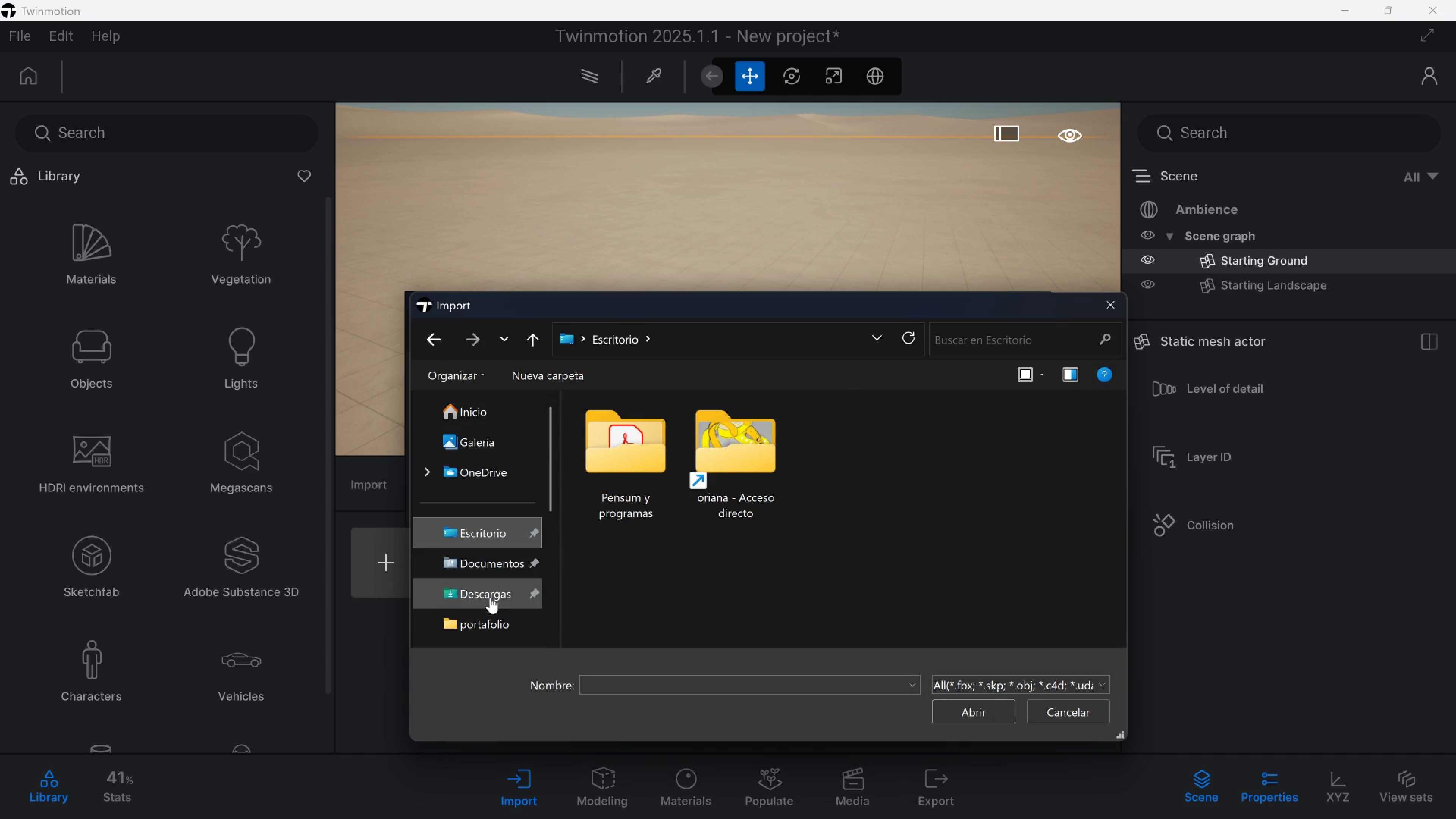 
scroll: coordinate [492, 565], scroll_direction: down, amount: 1.0
 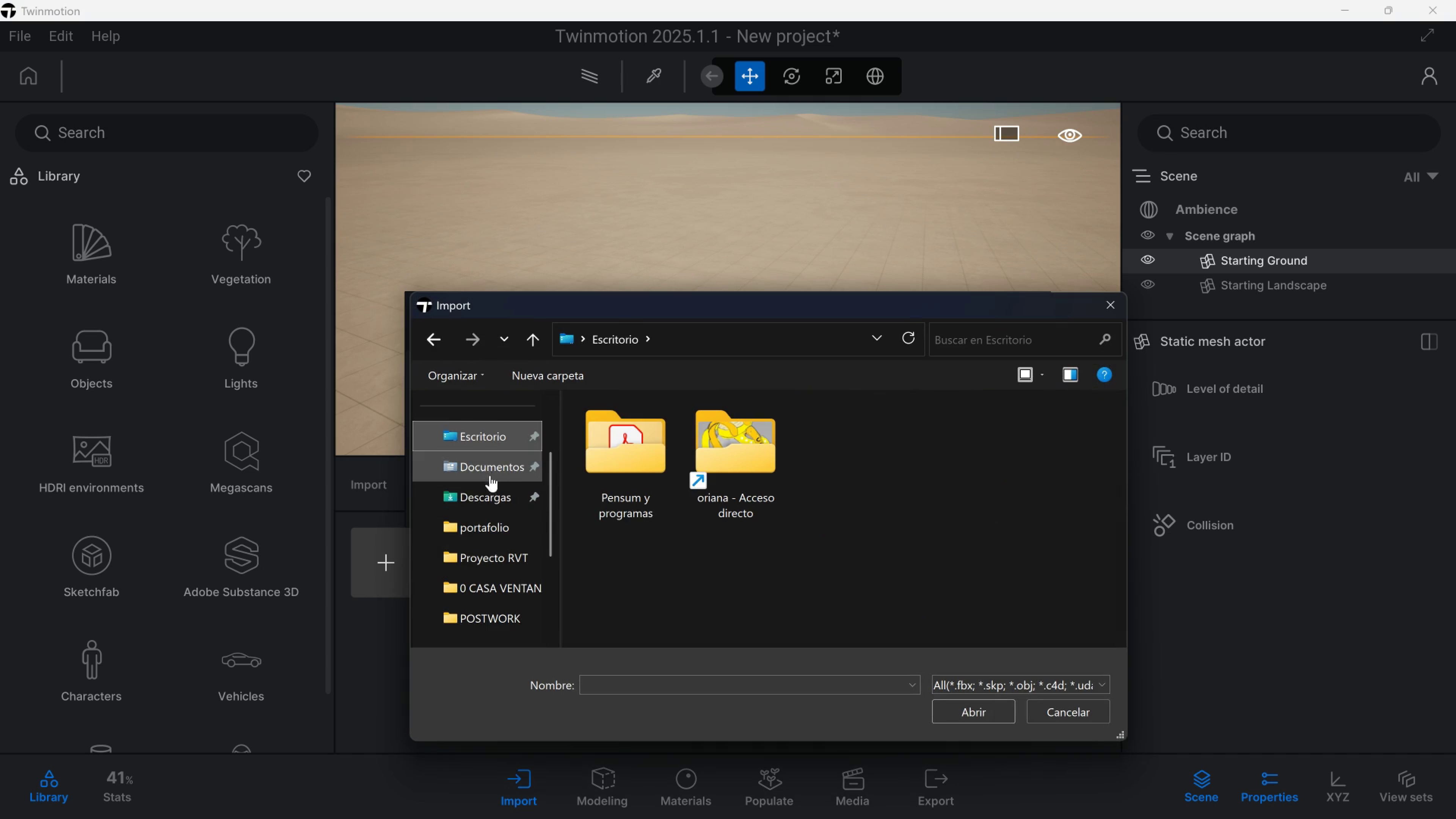 
left_click([491, 472])
 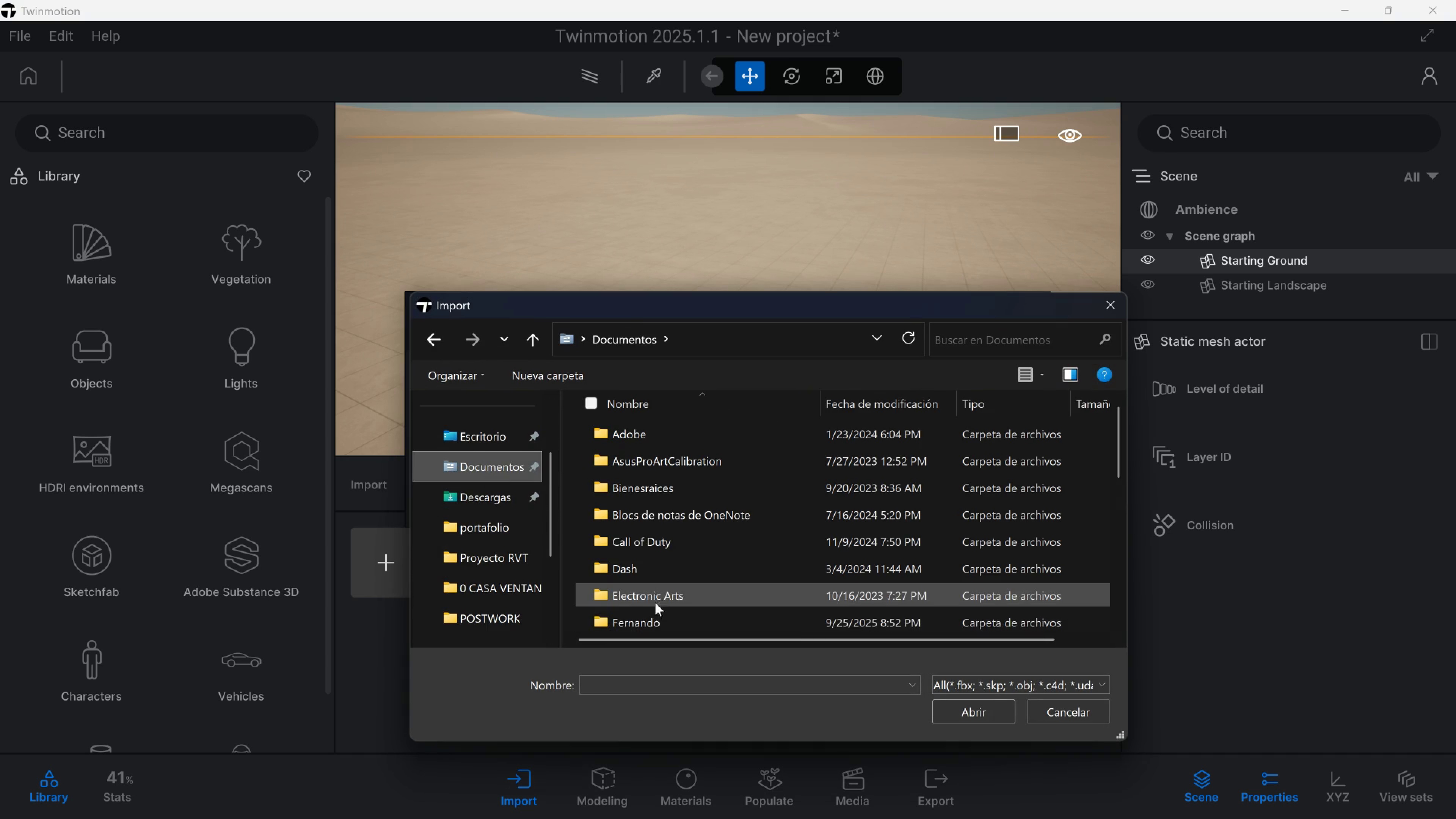 
double_click([650, 617])
 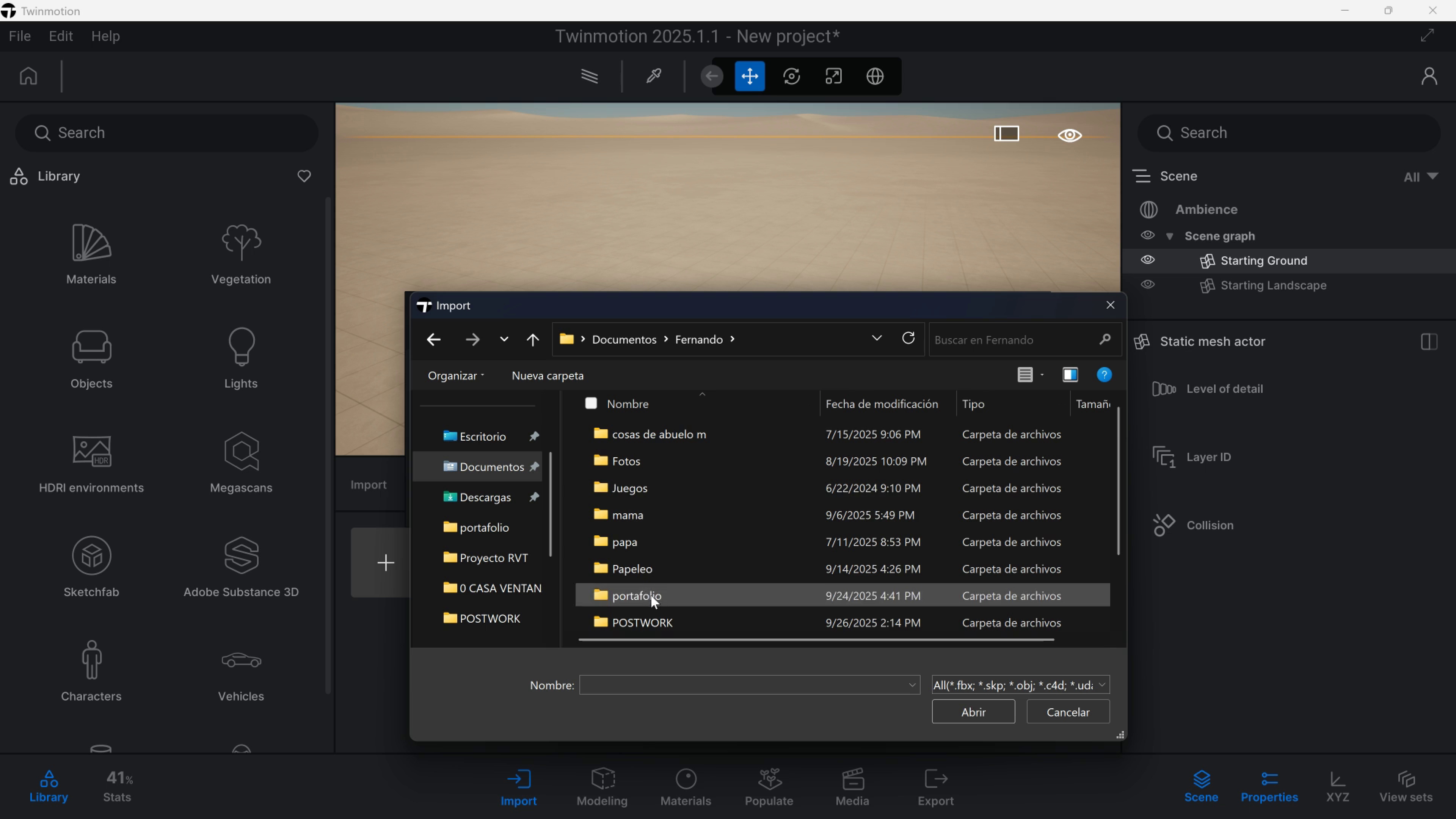 
double_click([648, 615])
 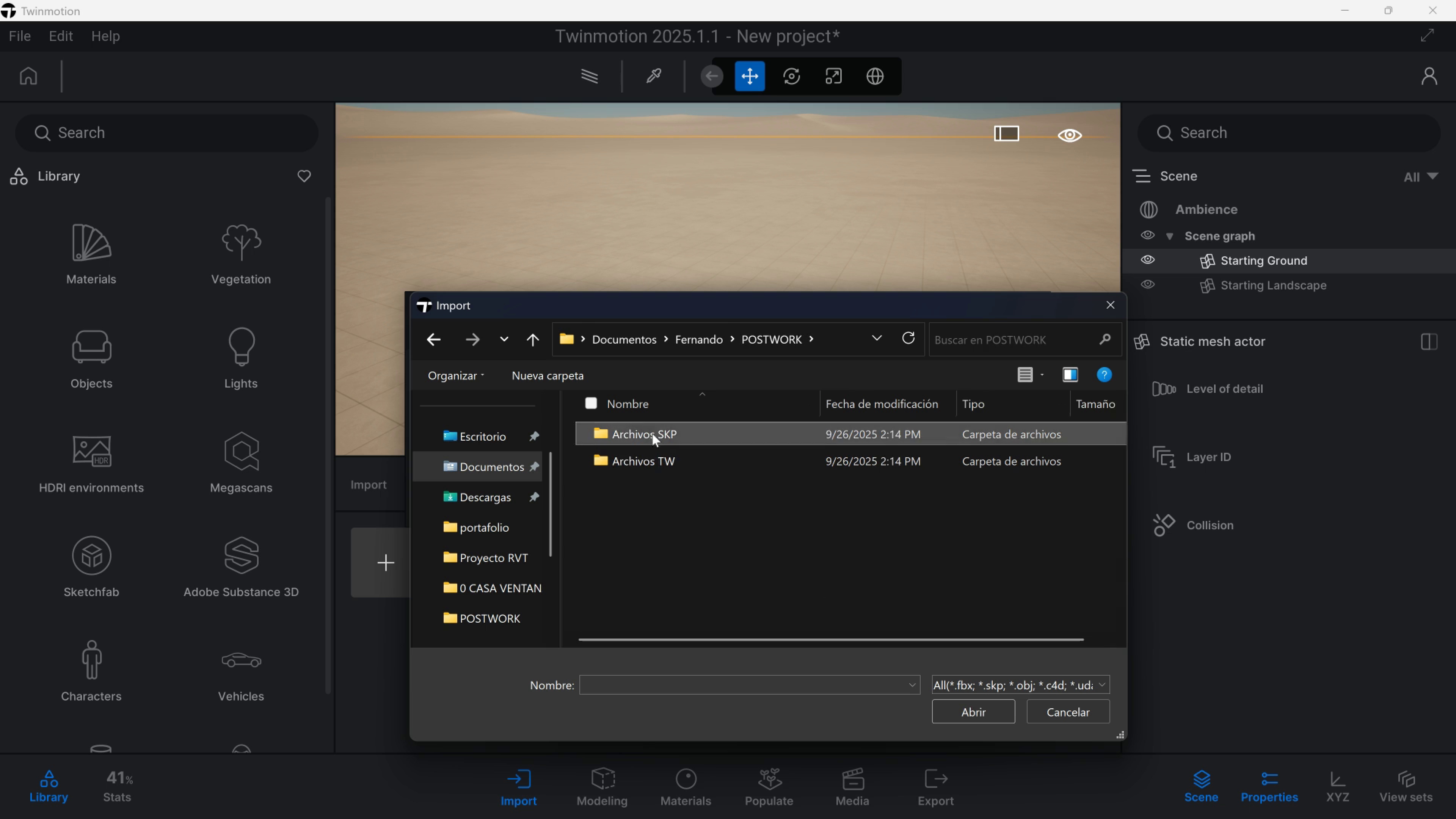 
double_click([652, 433])
 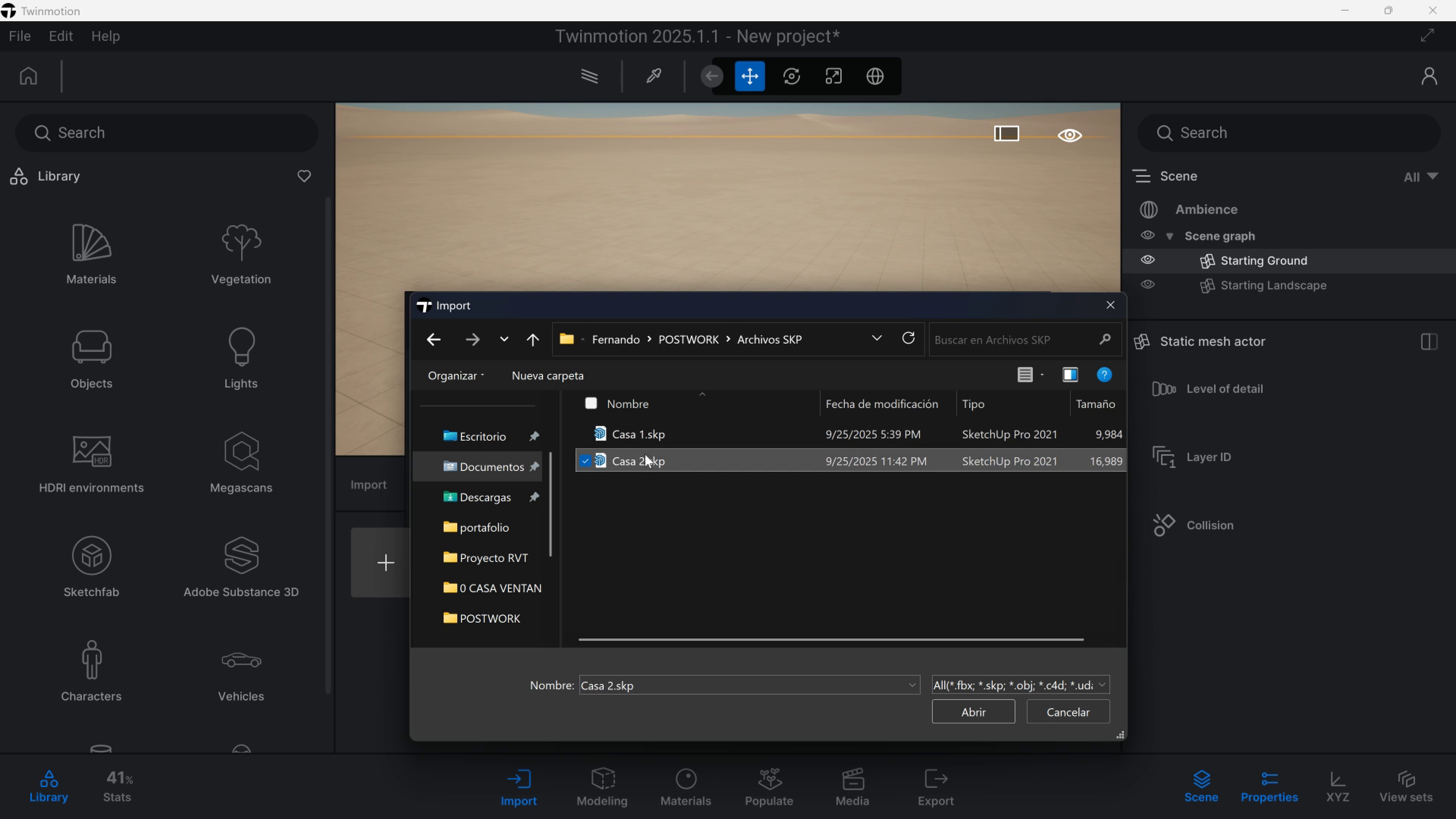 
left_click([645, 454])
 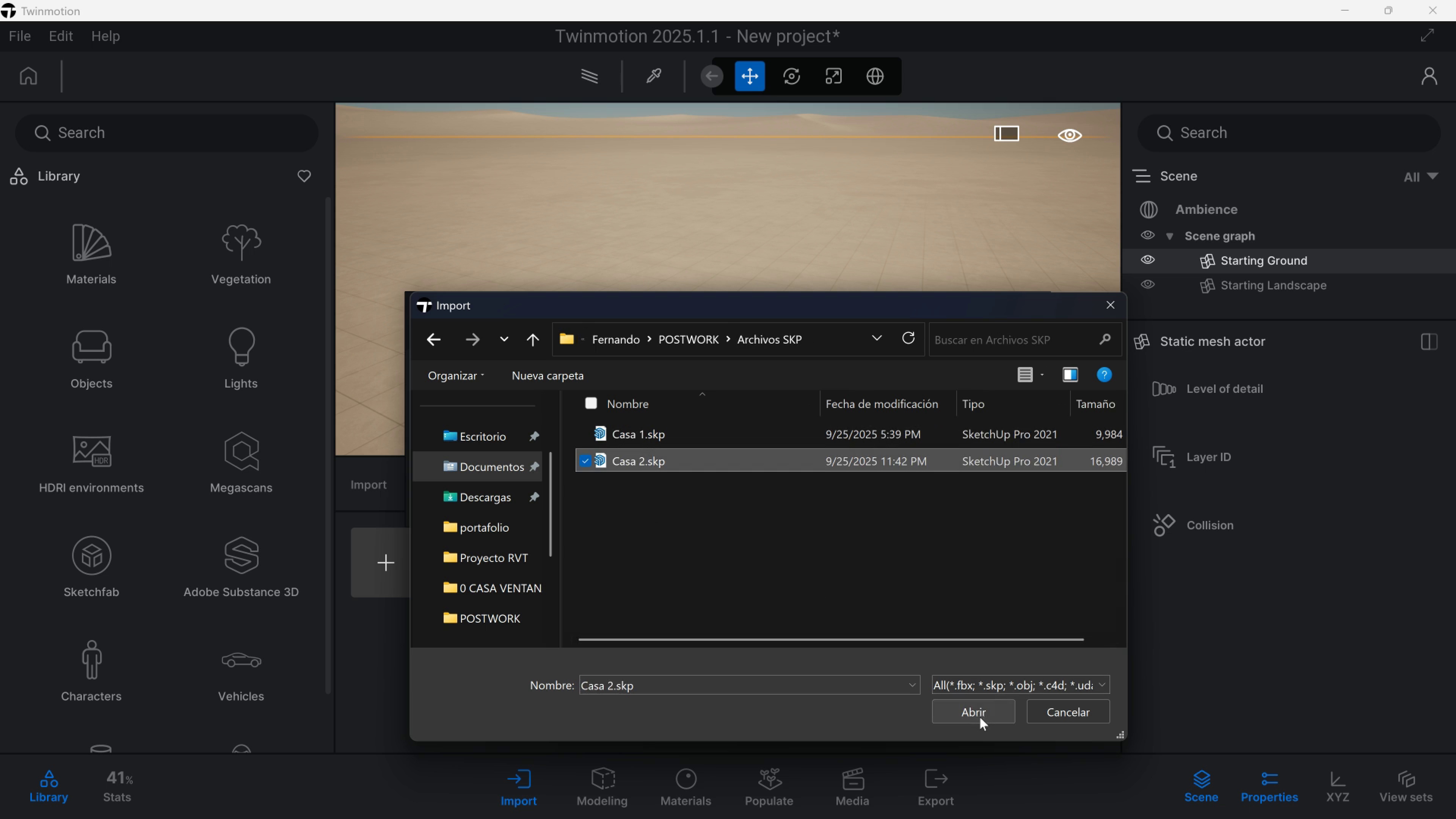 
left_click([978, 717])
 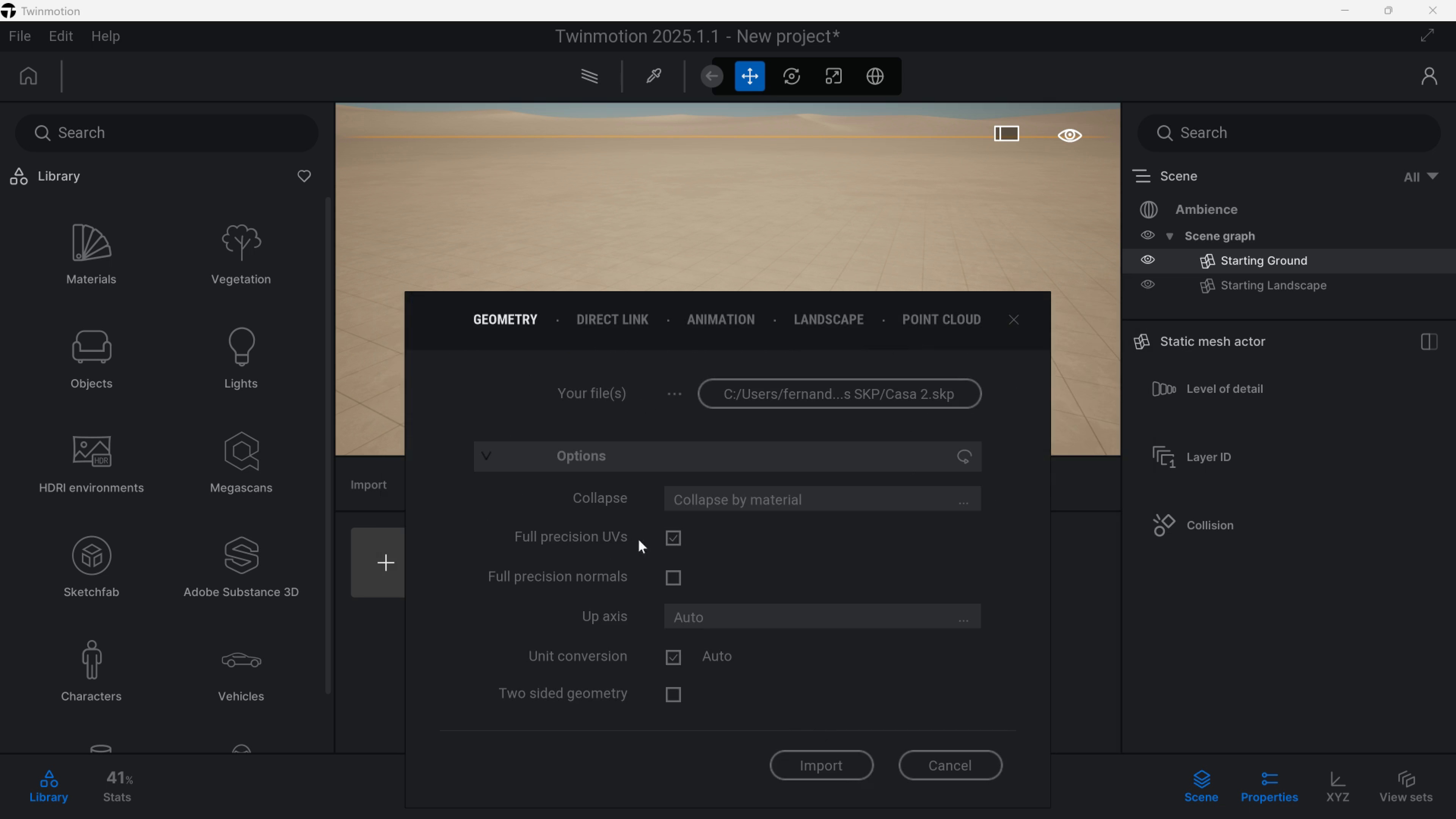 
scroll: coordinate [642, 660], scroll_direction: down, amount: 2.0
 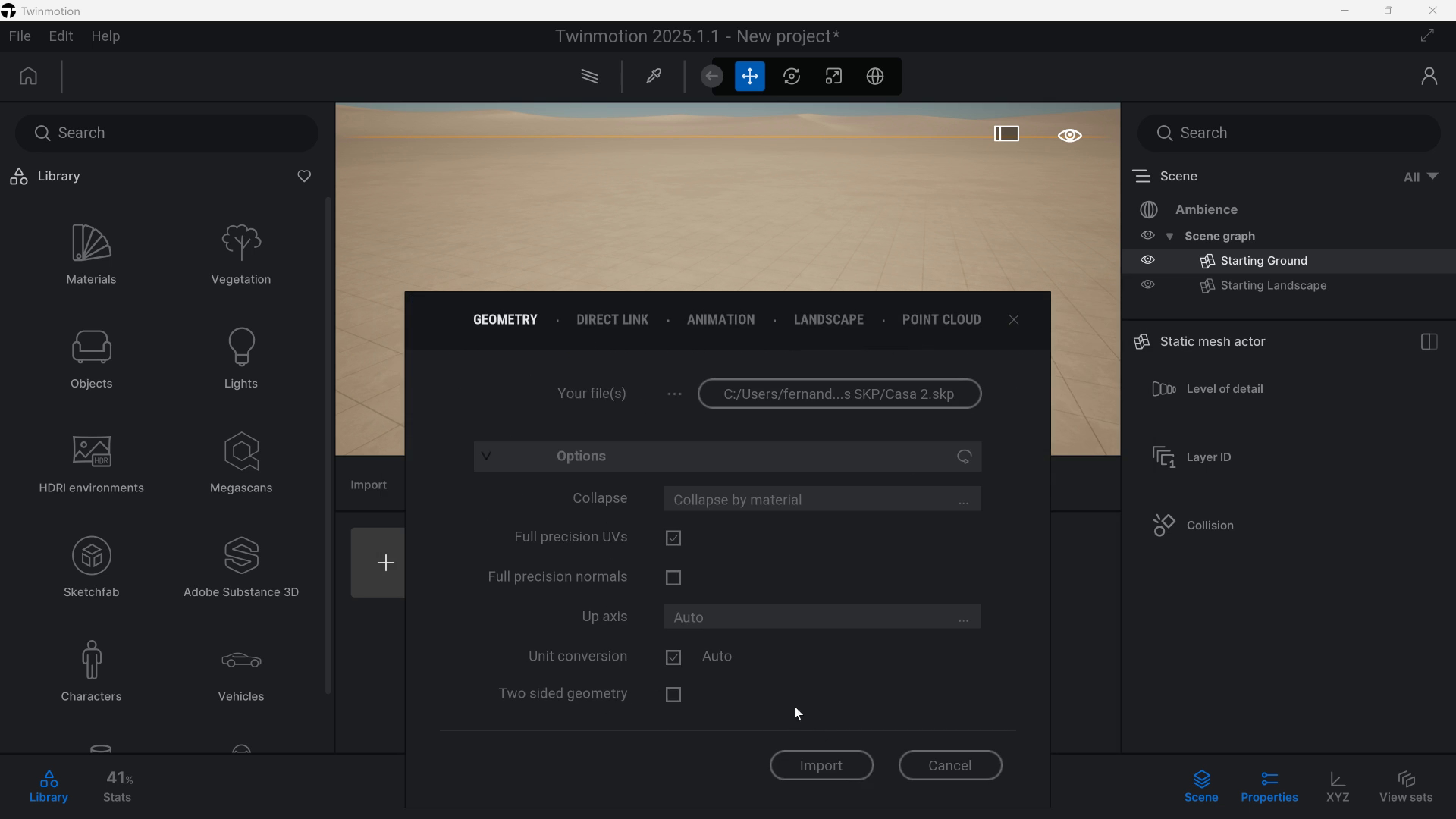 
left_click([822, 765])
 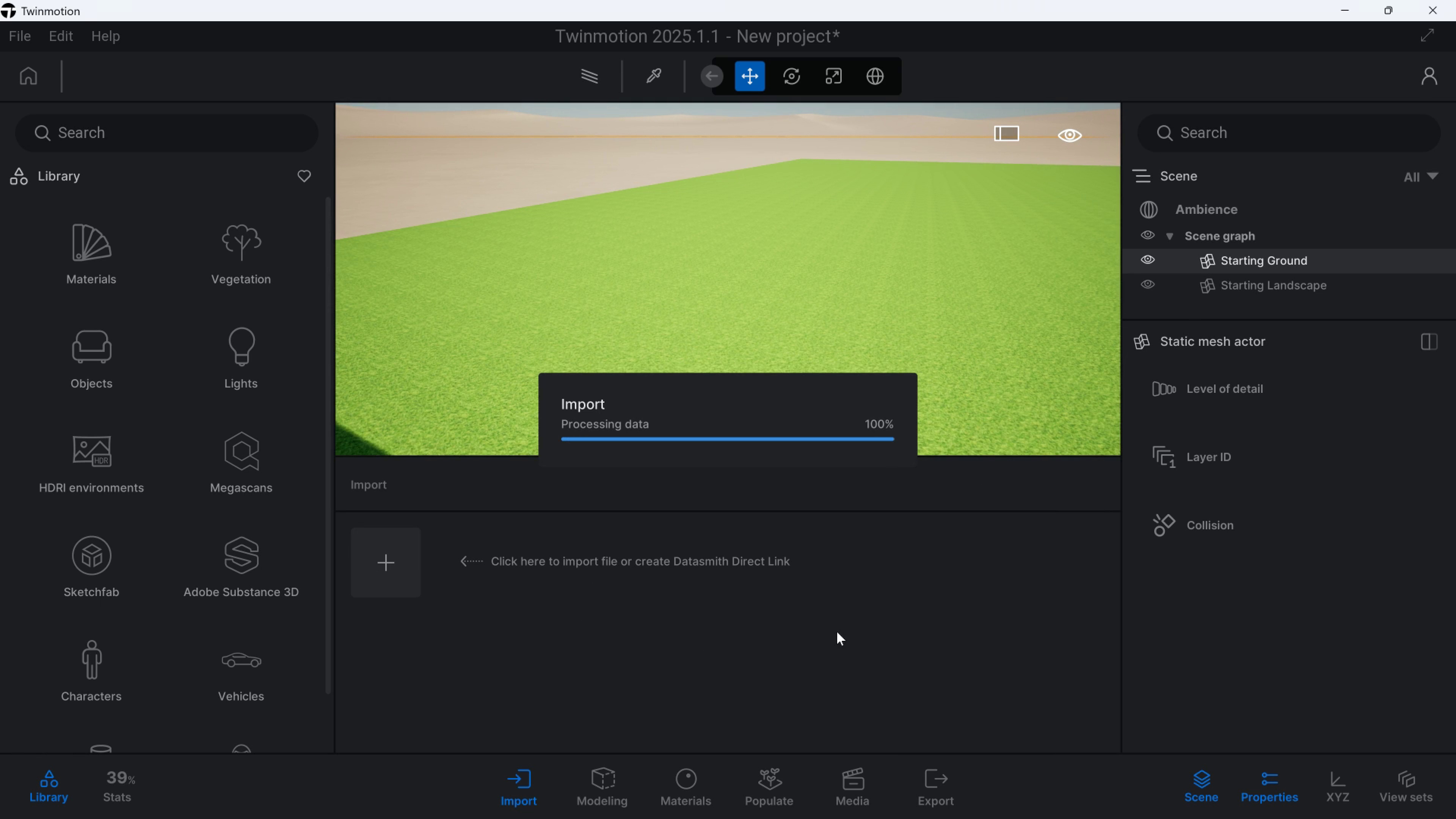 
wait(12.86)
 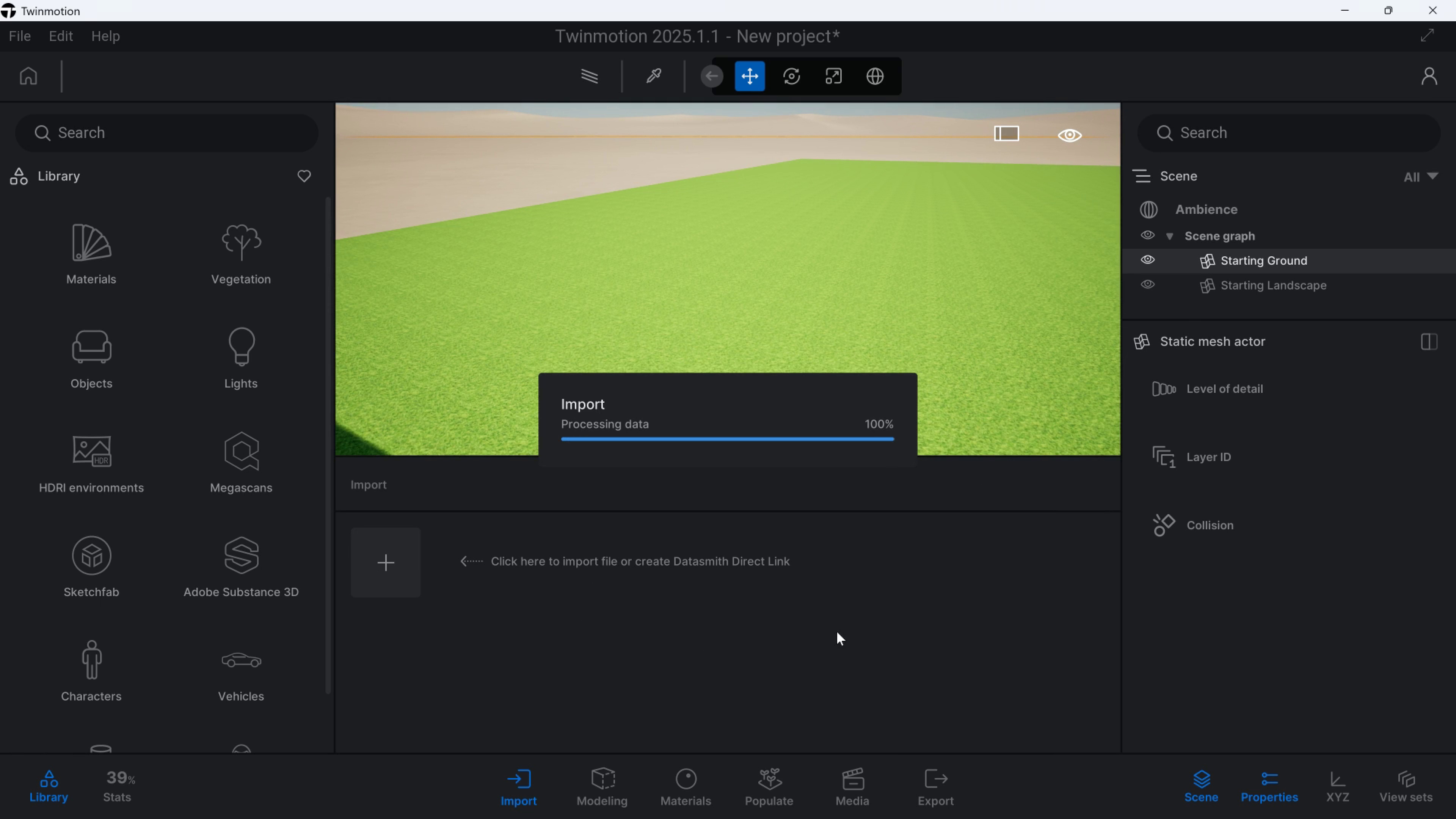 
left_click([524, 784])